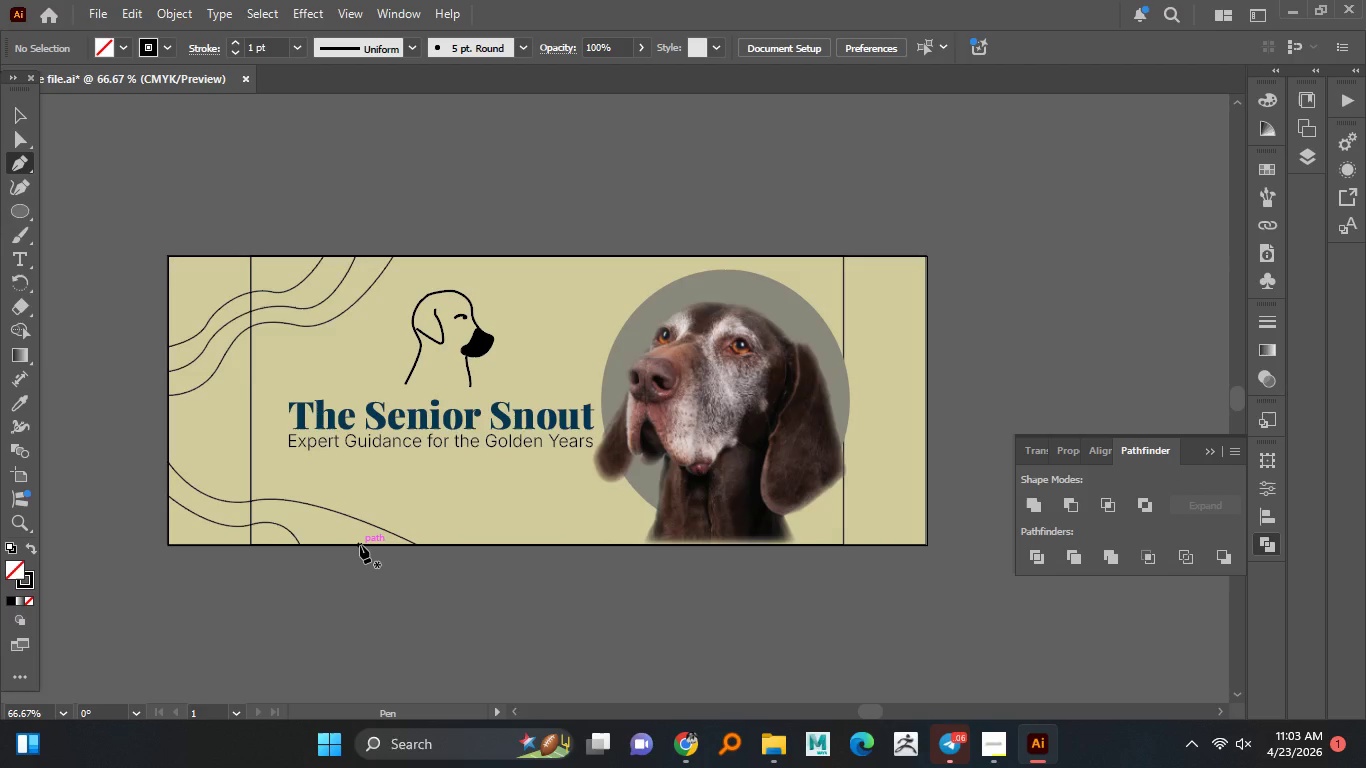 
left_click([360, 545])
 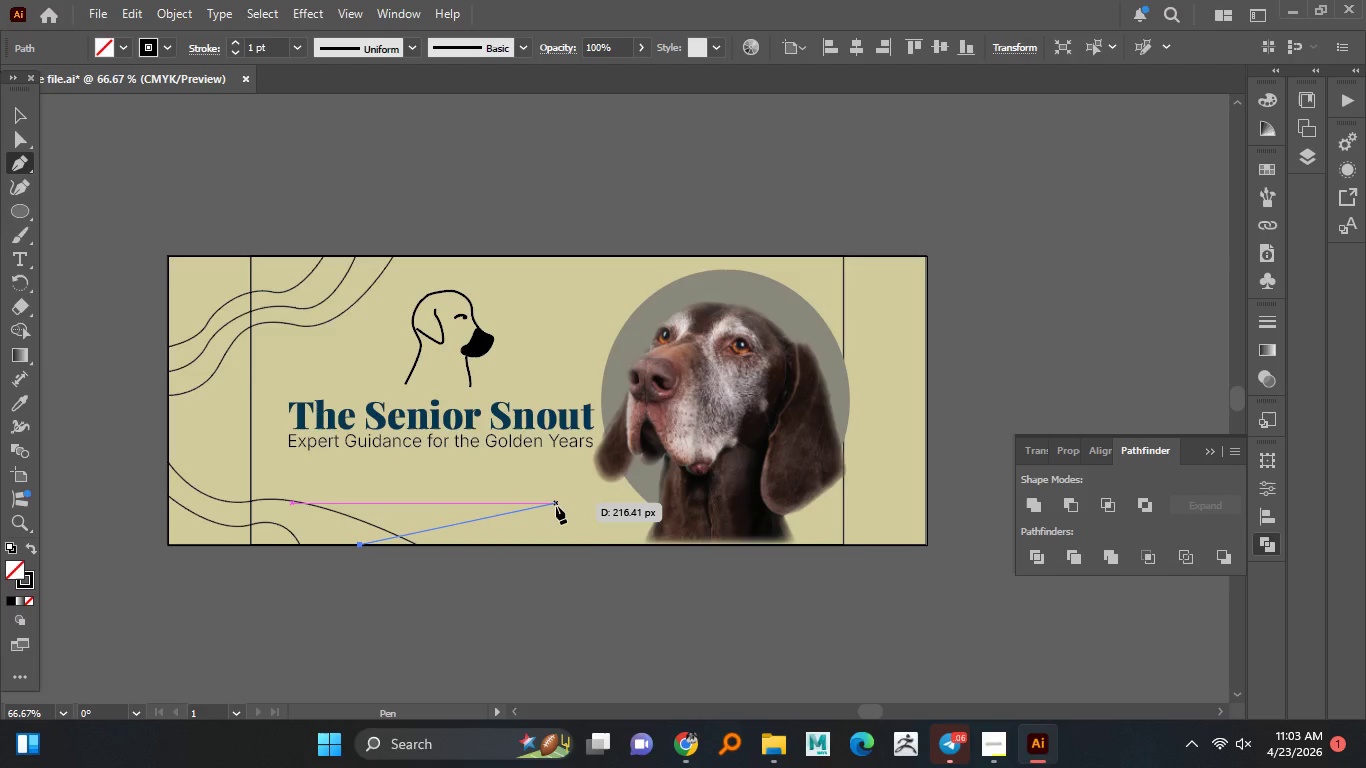 
left_click_drag(start_coordinate=[569, 508], to_coordinate=[705, 556])
 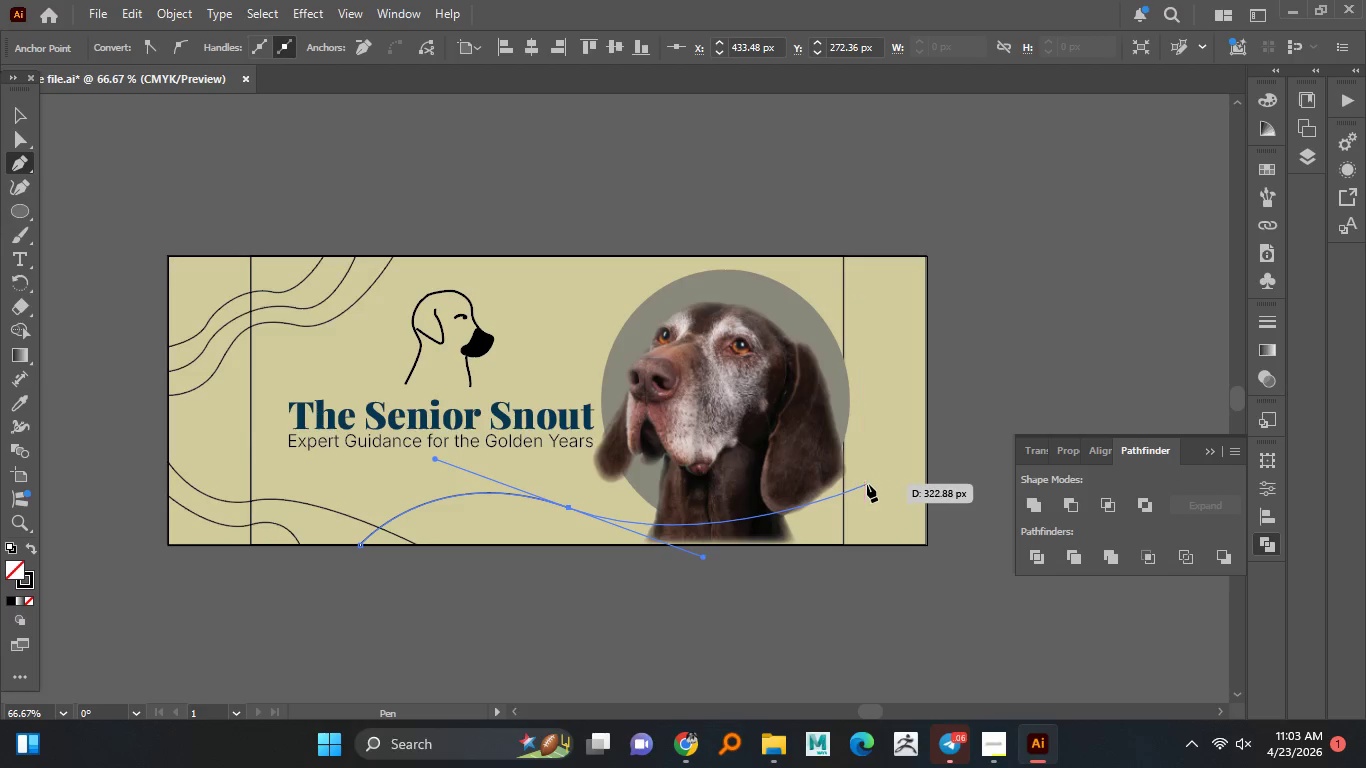 
wait(7.5)
 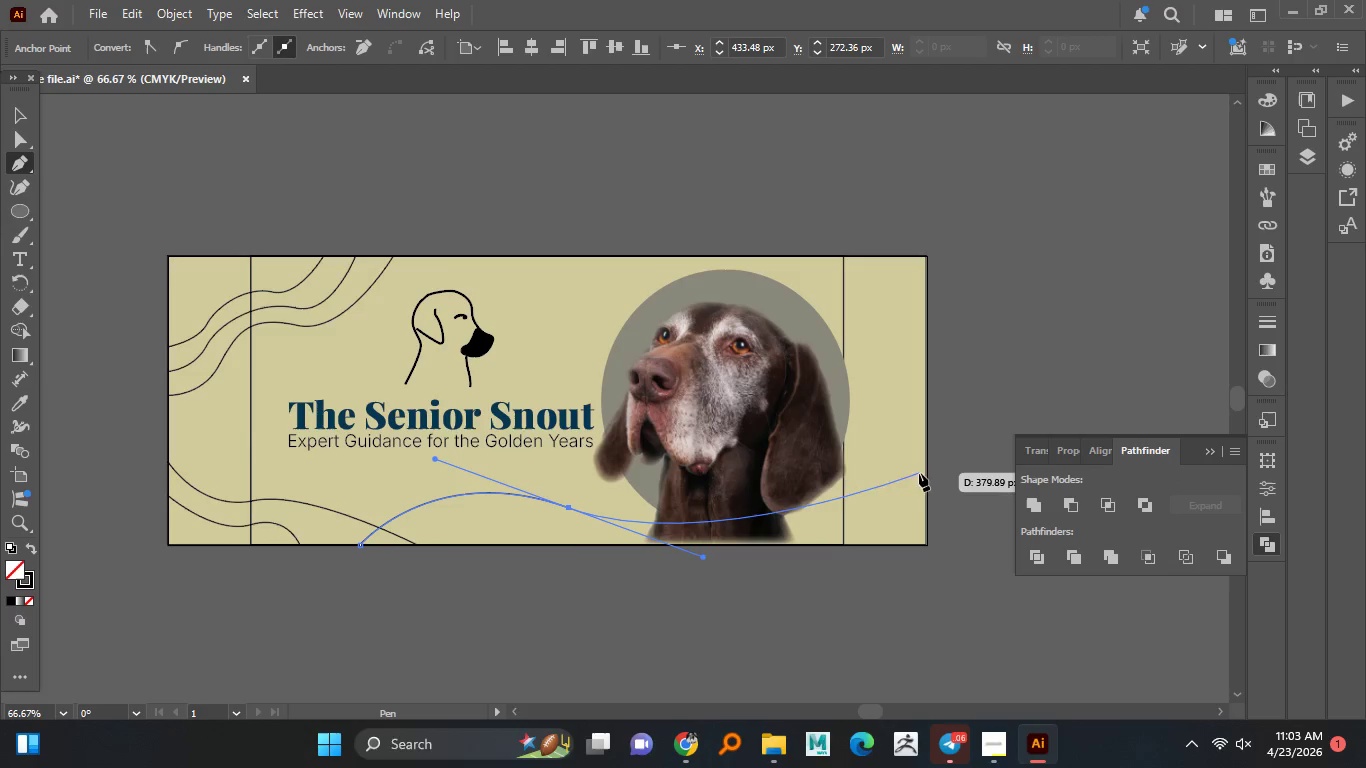 
left_click_drag(start_coordinate=[891, 463], to_coordinate=[907, 433])
 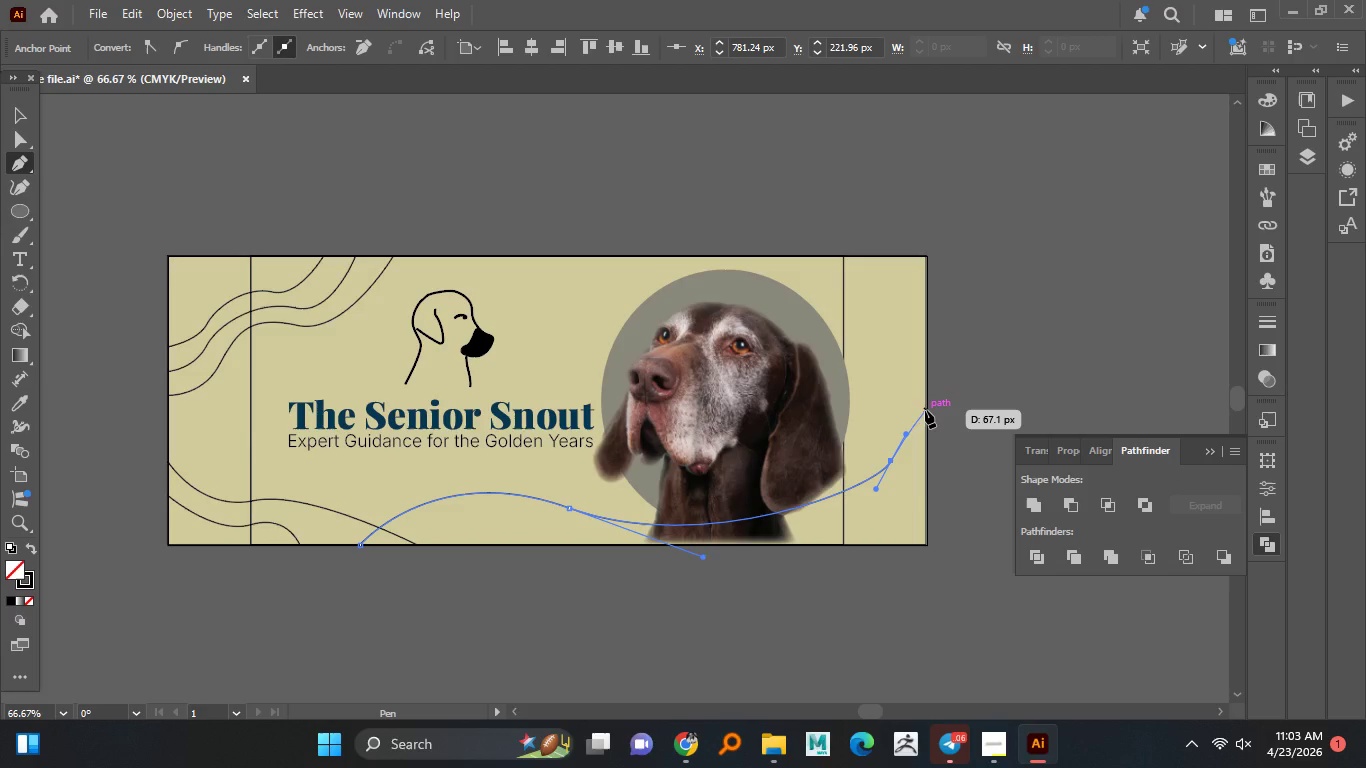 
left_click_drag(start_coordinate=[930, 409], to_coordinate=[948, 408])
 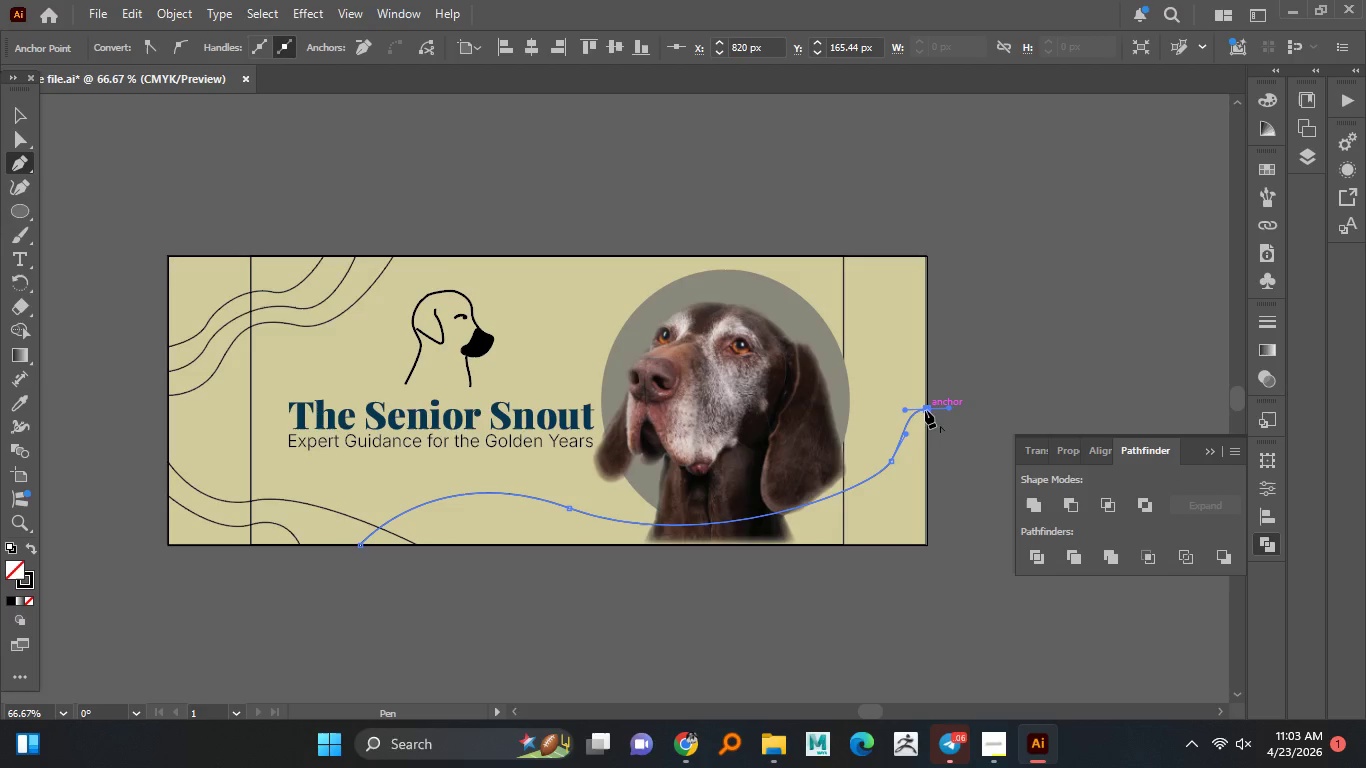 
left_click([925, 410])
 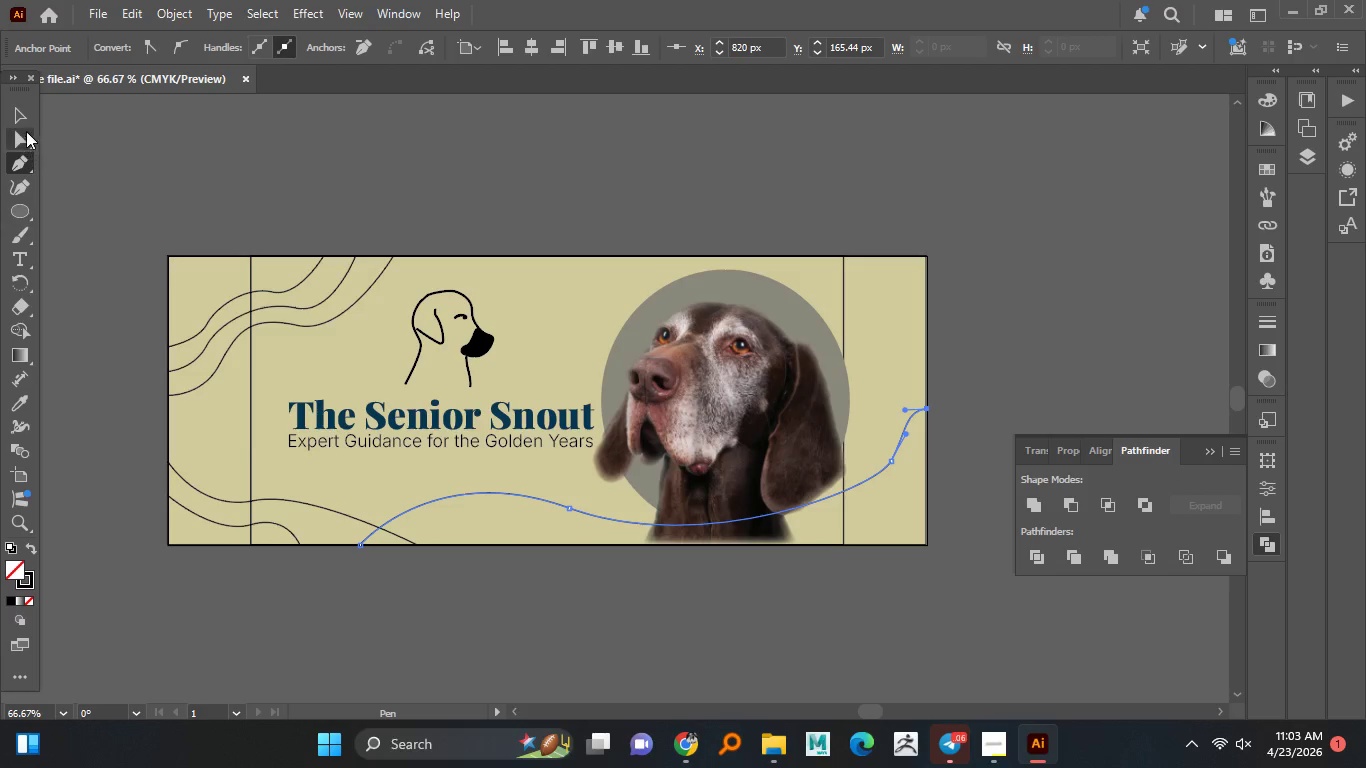 
double_click([70, 124])
 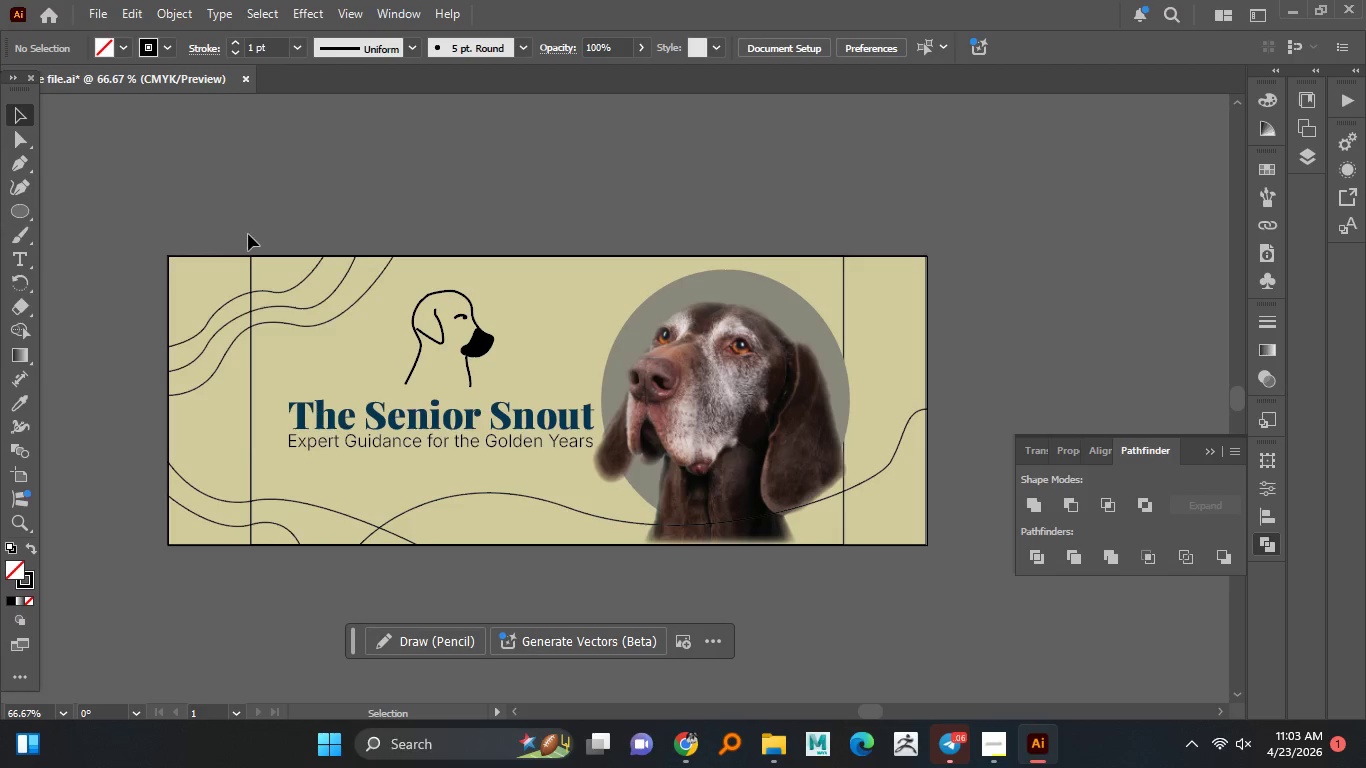 
hold_key(key=AltLeft, duration=1.5)
 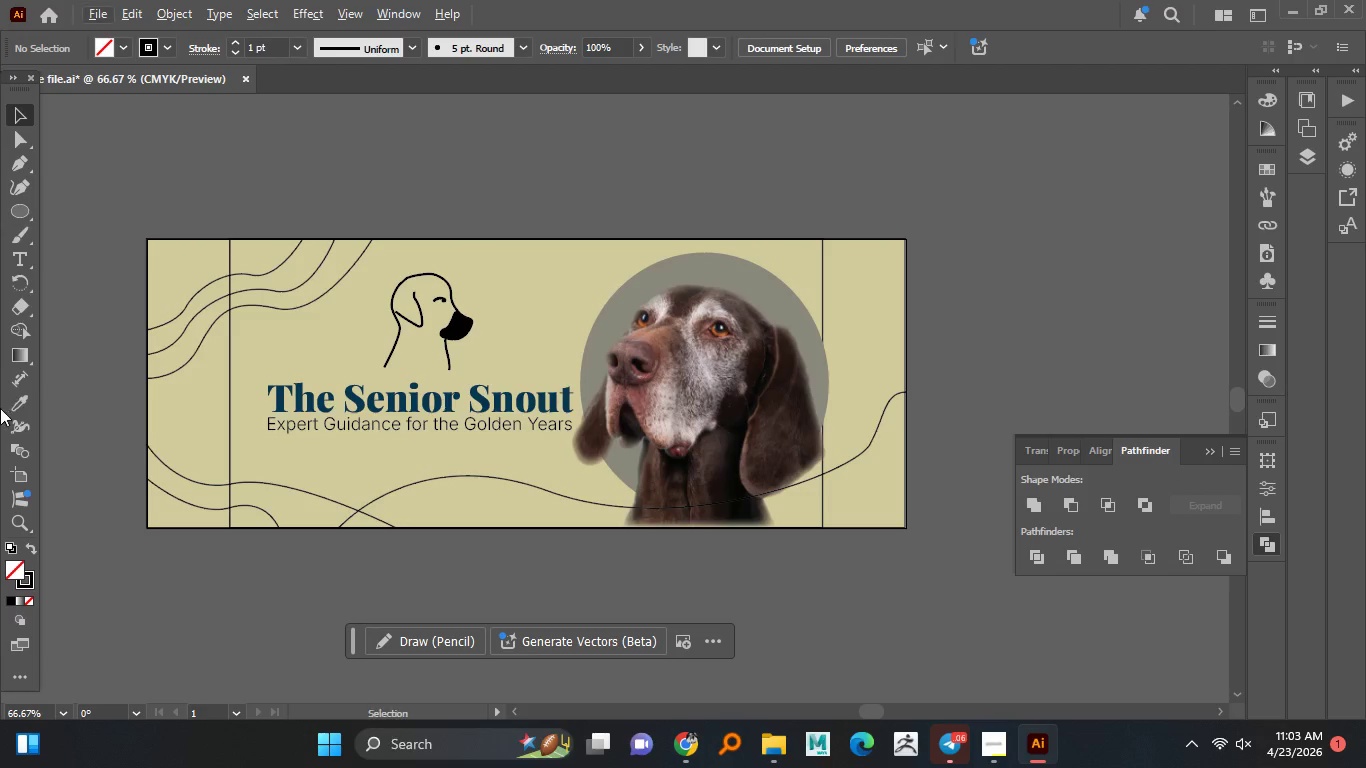 
hold_key(key=AltLeft, duration=0.44)
 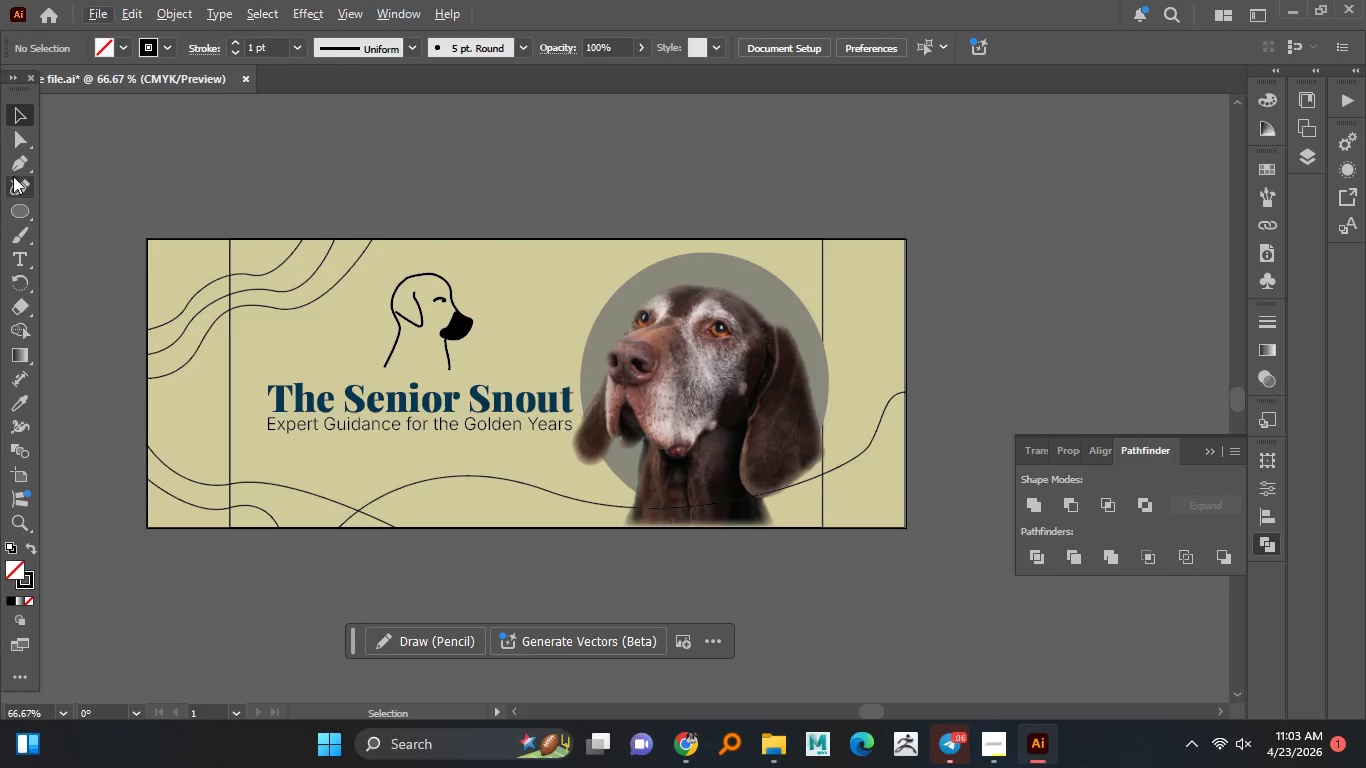 
left_click([15, 160])
 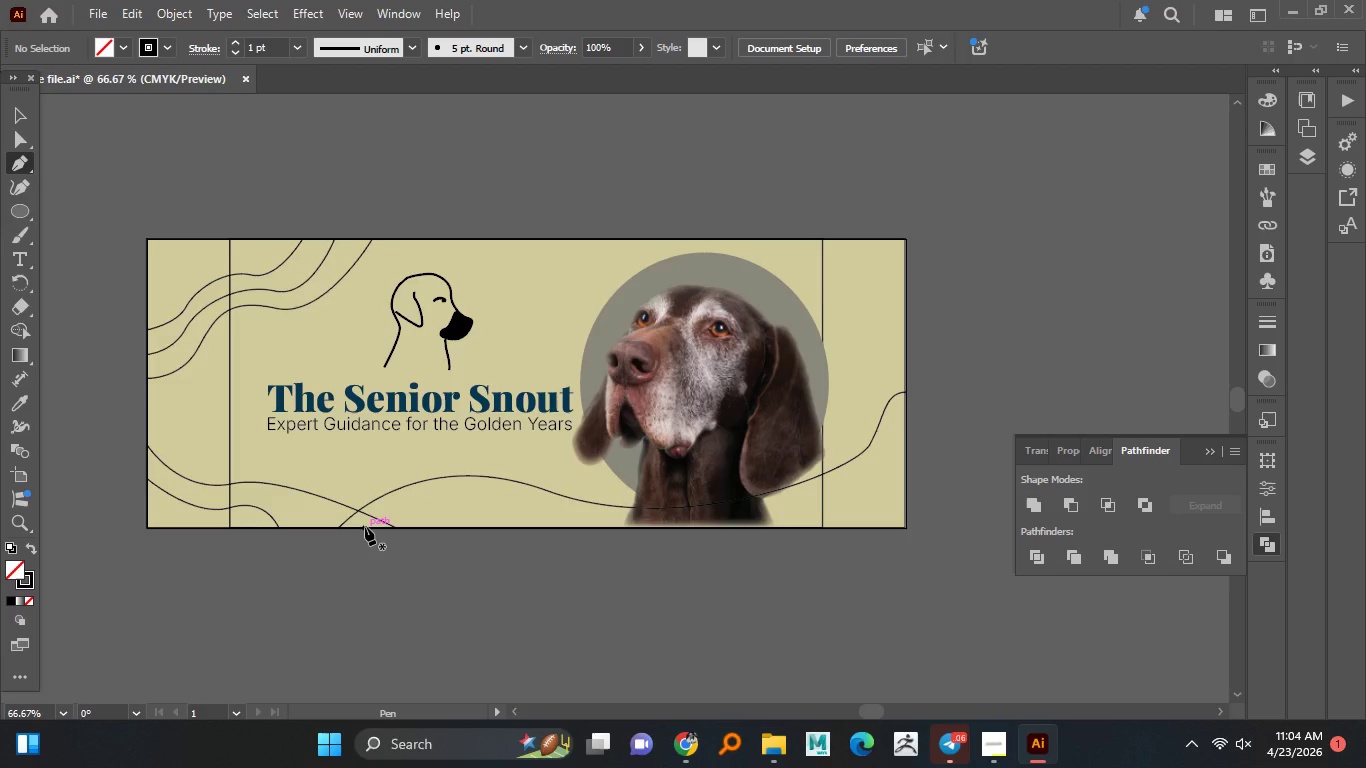 
wait(13.38)
 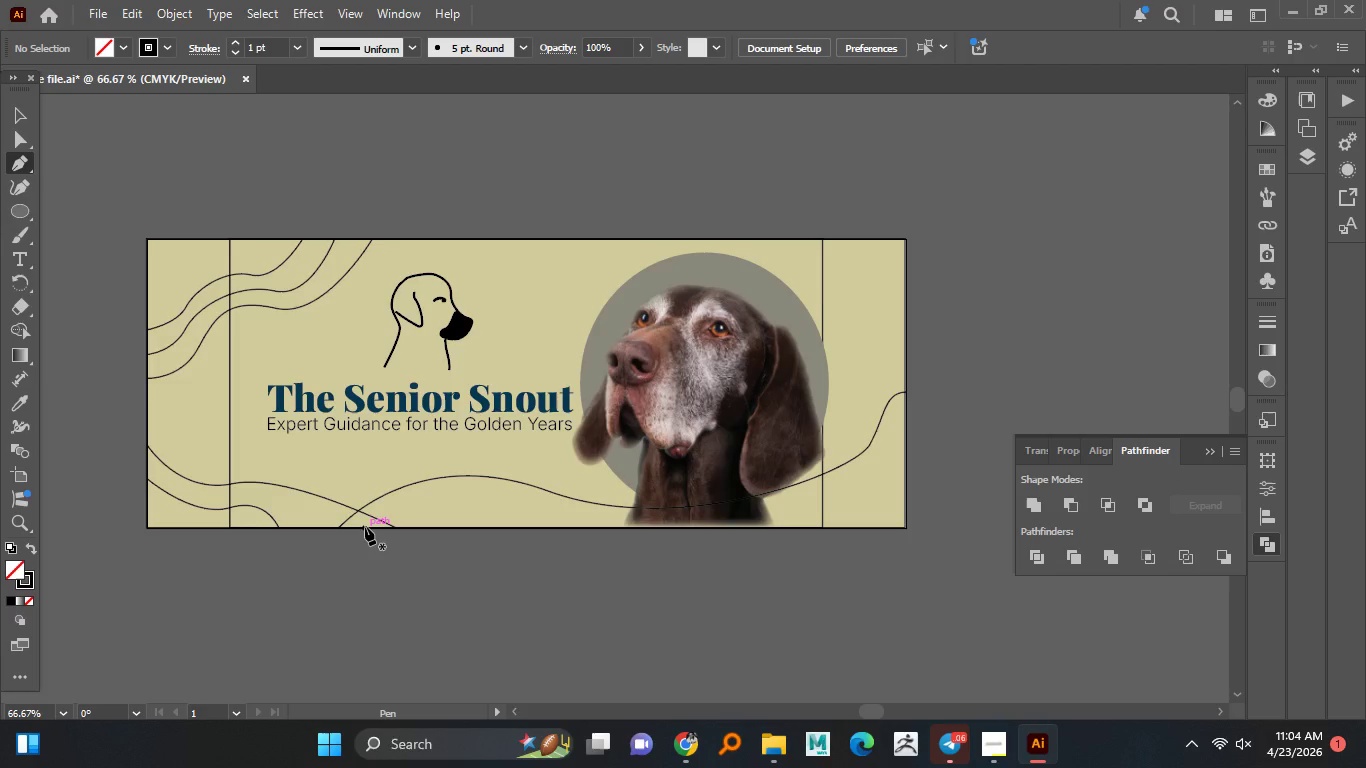 
left_click([373, 526])
 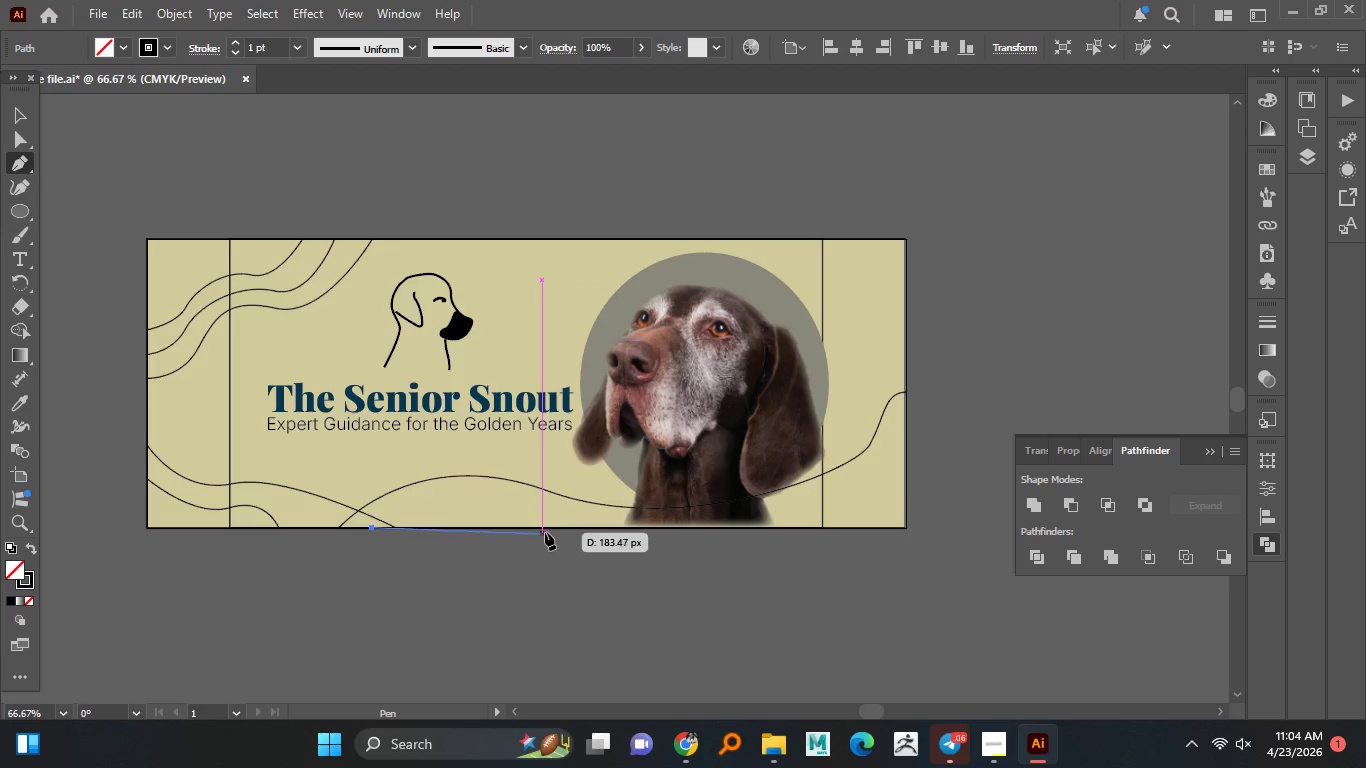 
wait(7.02)
 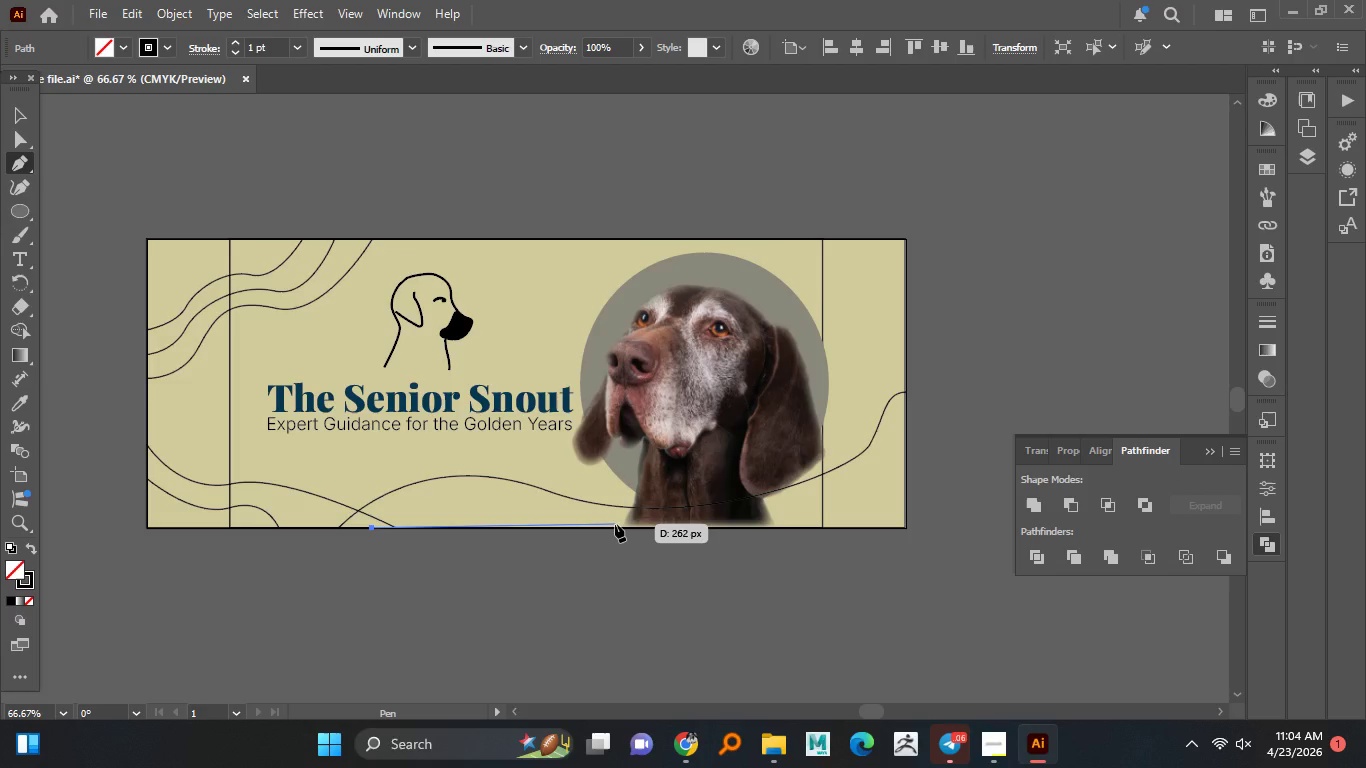 
left_click_drag(start_coordinate=[530, 527], to_coordinate=[585, 601])
 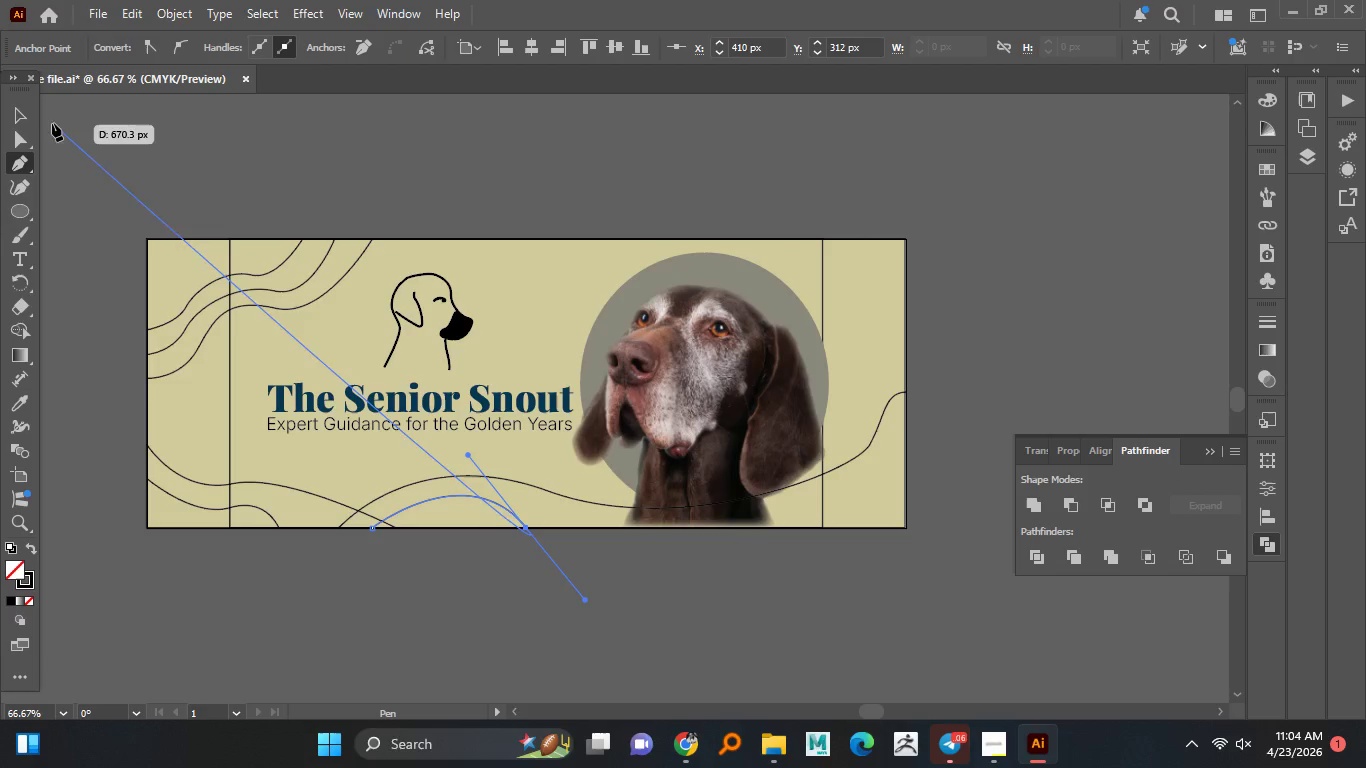 
left_click([11, 105])
 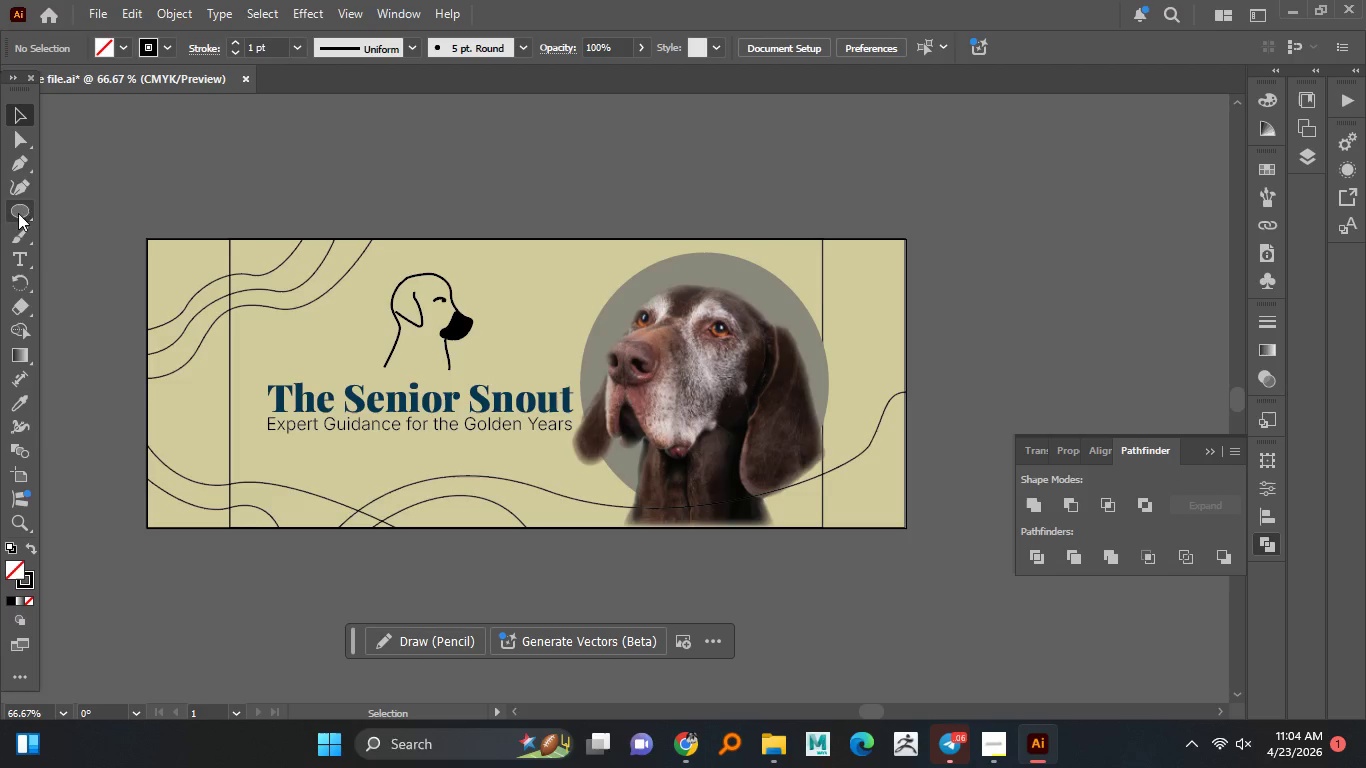 
left_click([24, 168])
 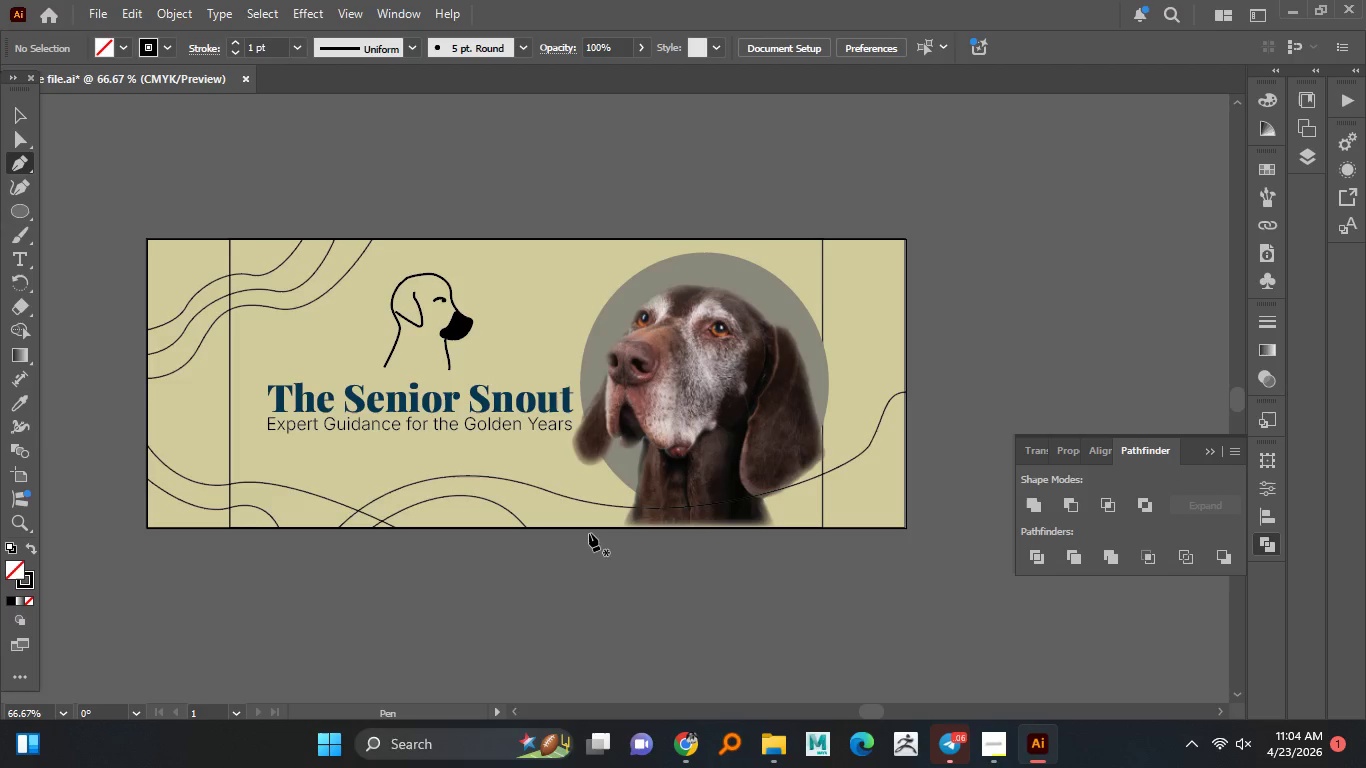 
hold_key(key=AltLeft, duration=1.52)
 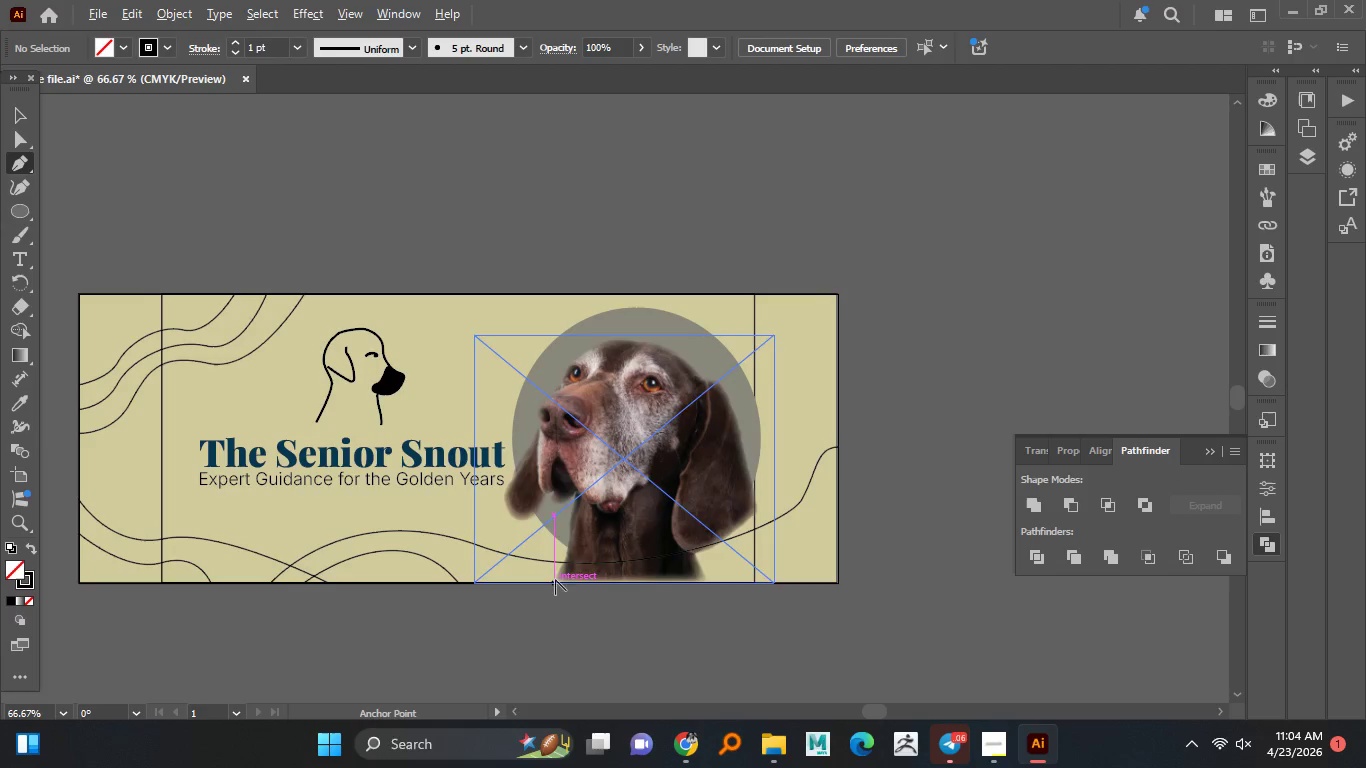 
hold_key(key=AltLeft, duration=0.59)
 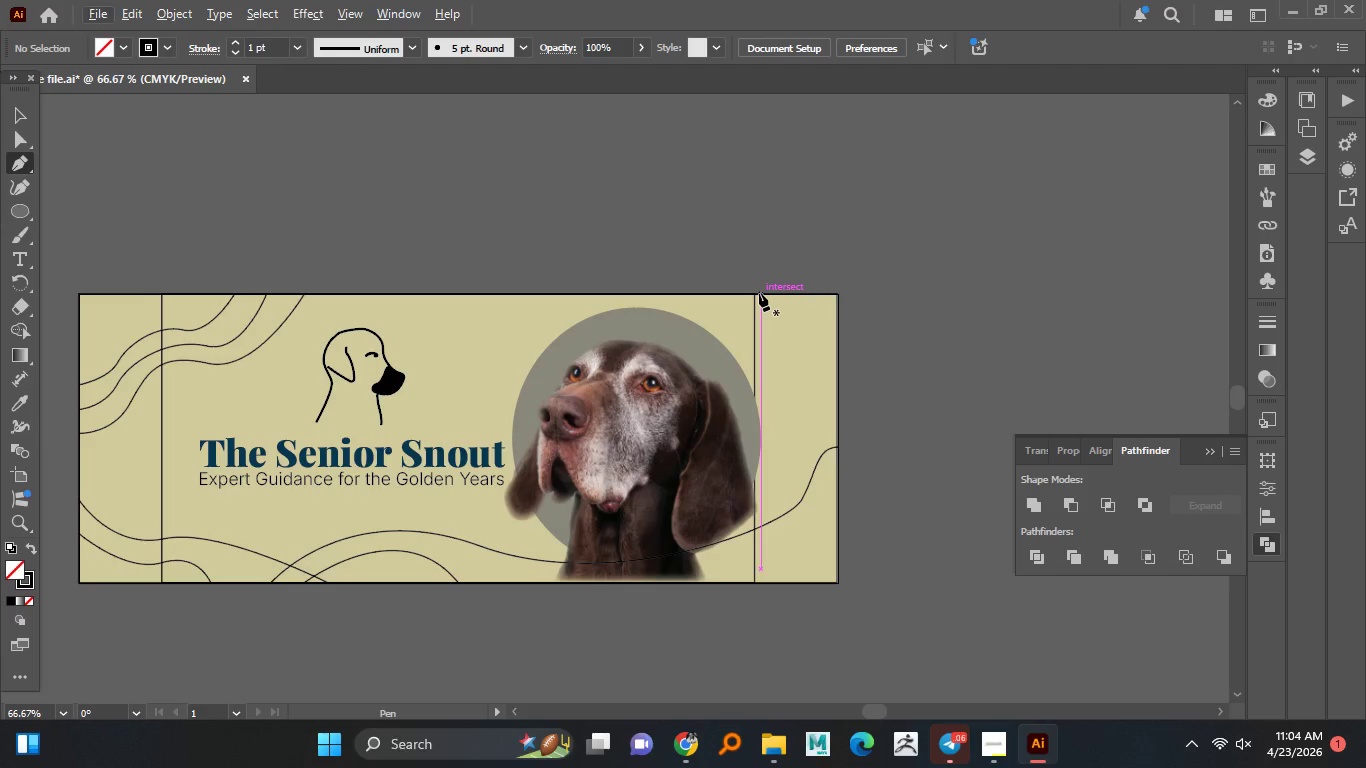 
left_click([759, 293])
 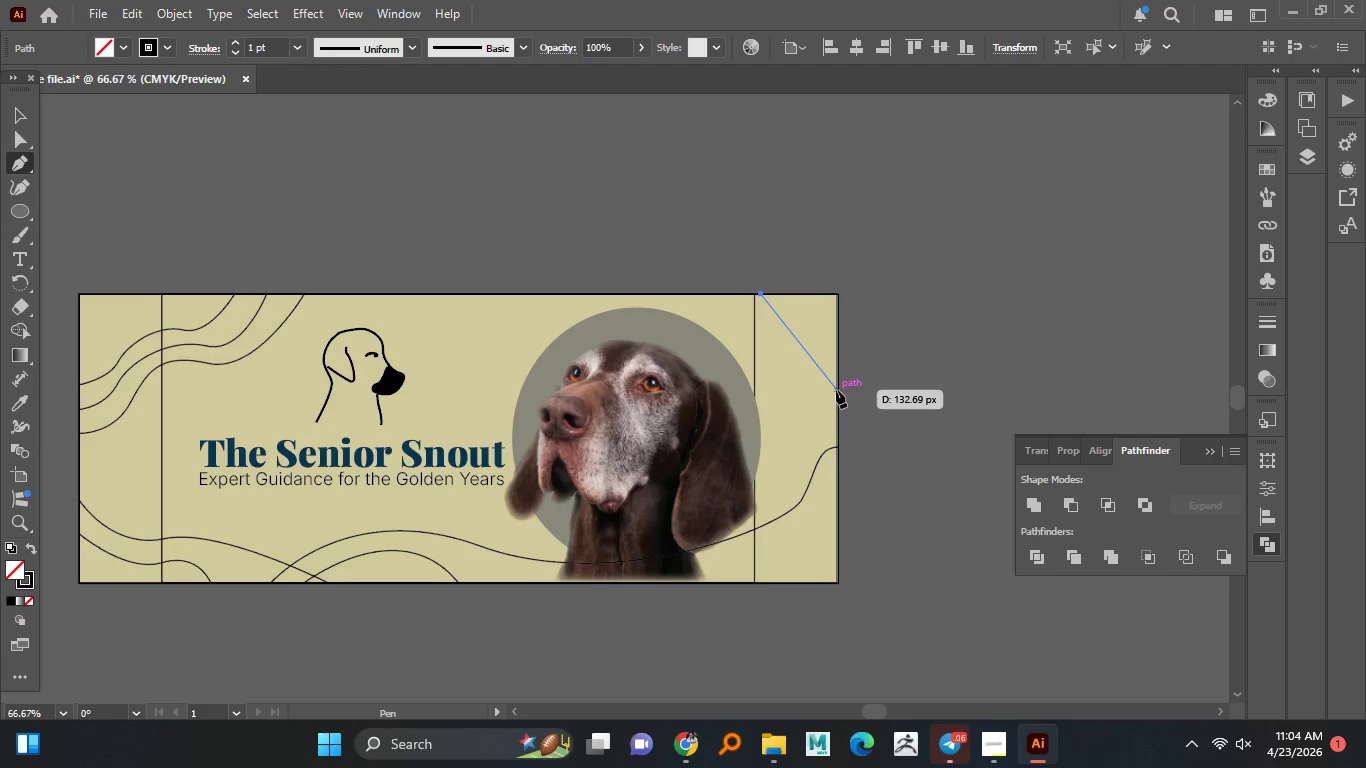 
left_click_drag(start_coordinate=[834, 392], to_coordinate=[833, 479])
 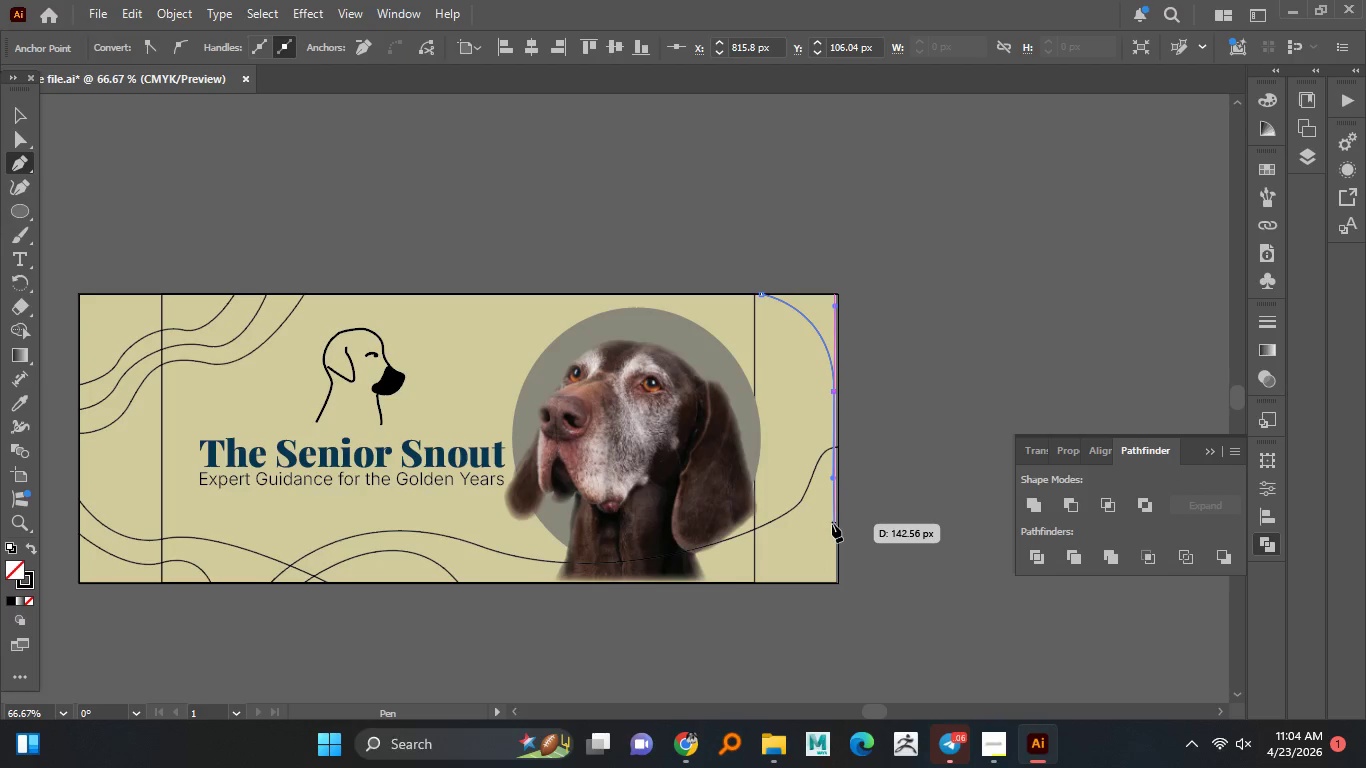 
left_click_drag(start_coordinate=[837, 522], to_coordinate=[889, 629])
 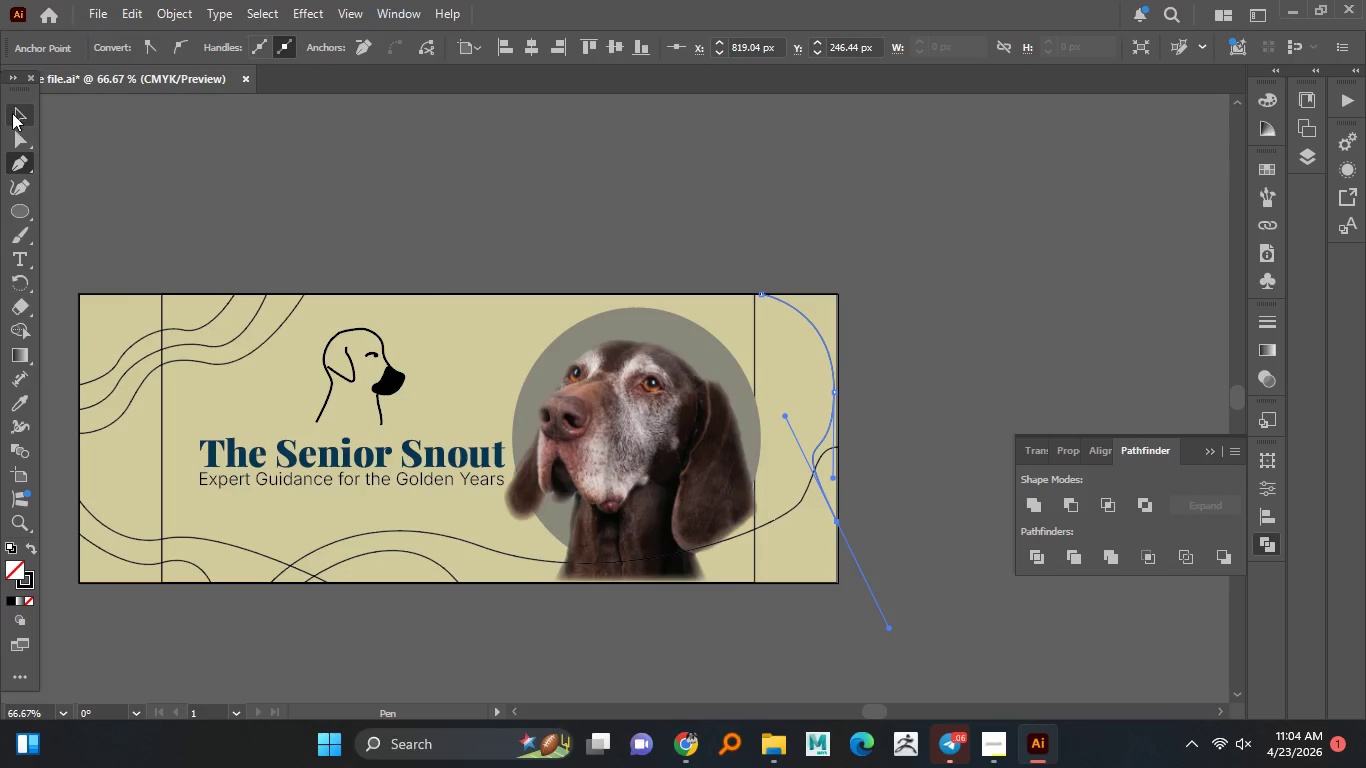 
double_click([241, 157])
 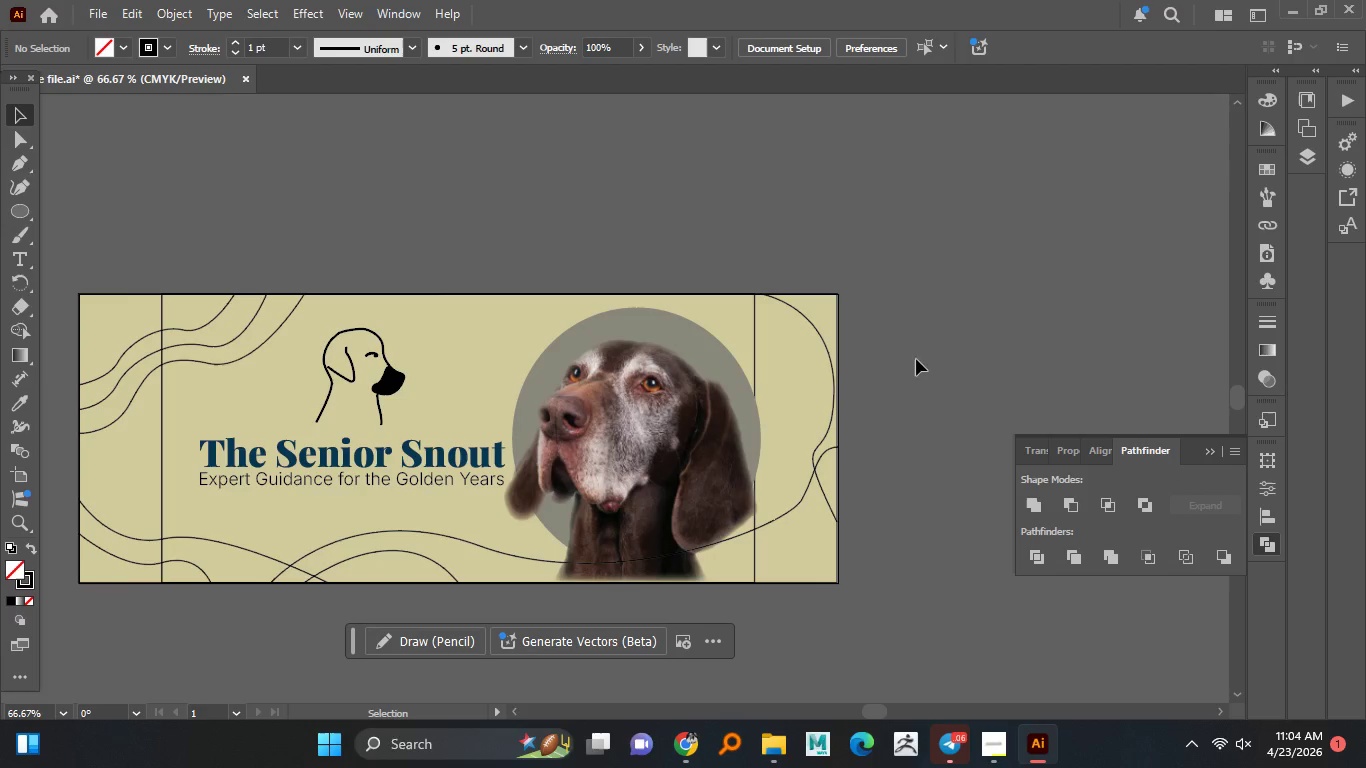 
hold_key(key=AltLeft, duration=1.52)
 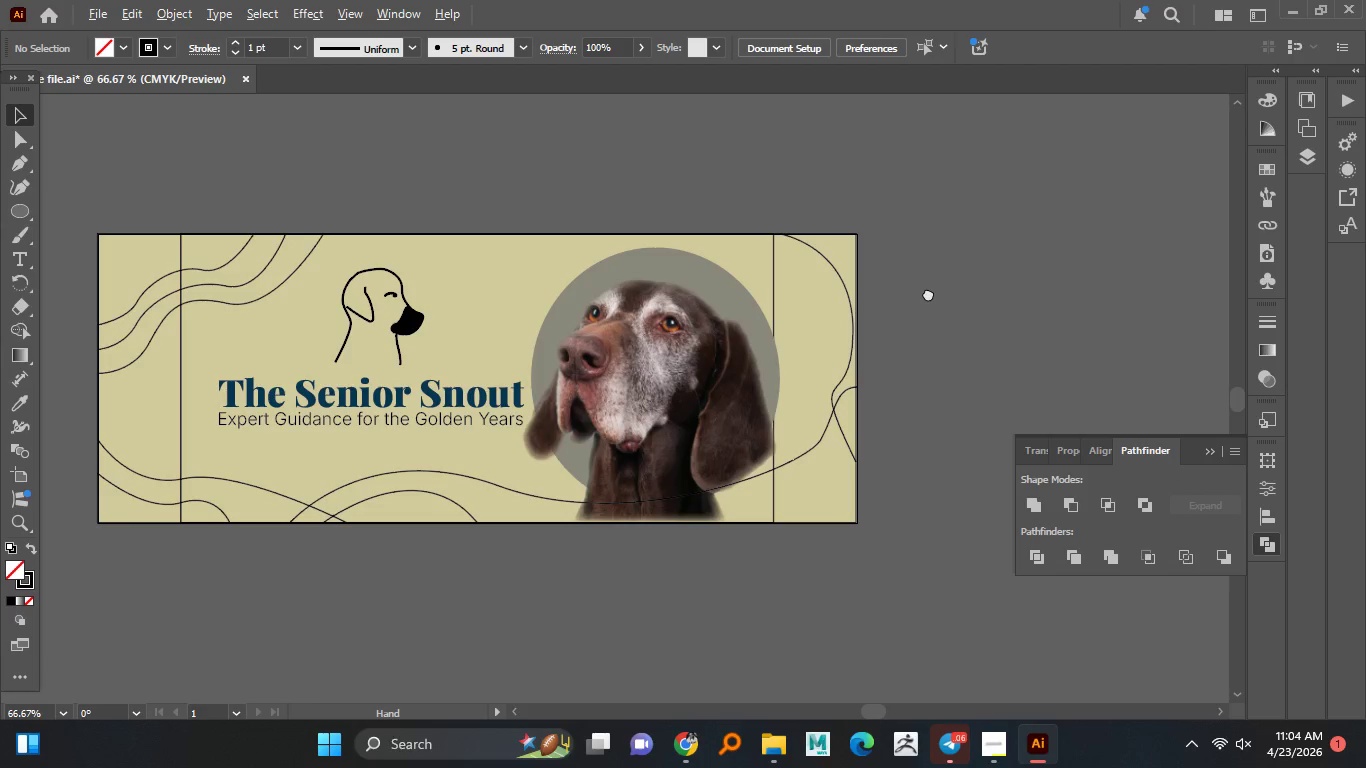 
hold_key(key=AltLeft, duration=1.5)
 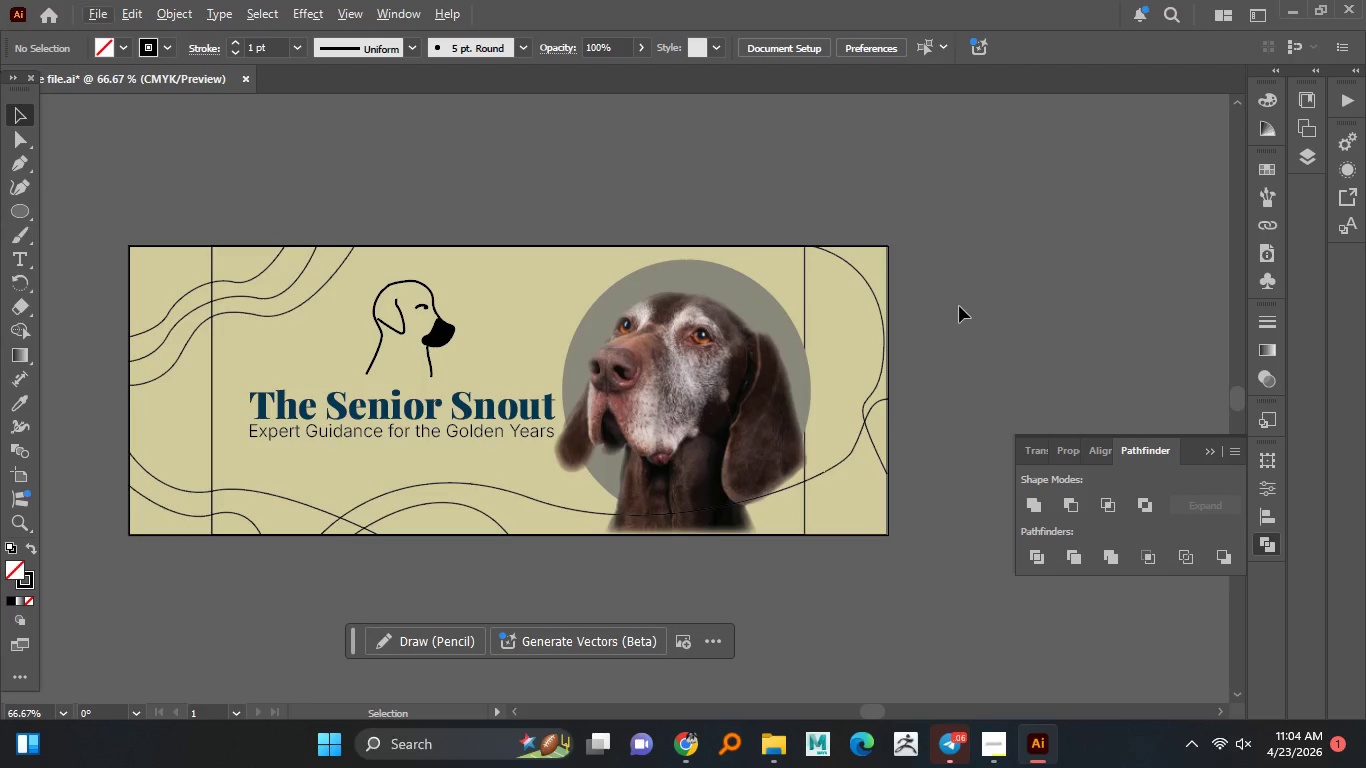 
hold_key(key=AltLeft, duration=0.55)
 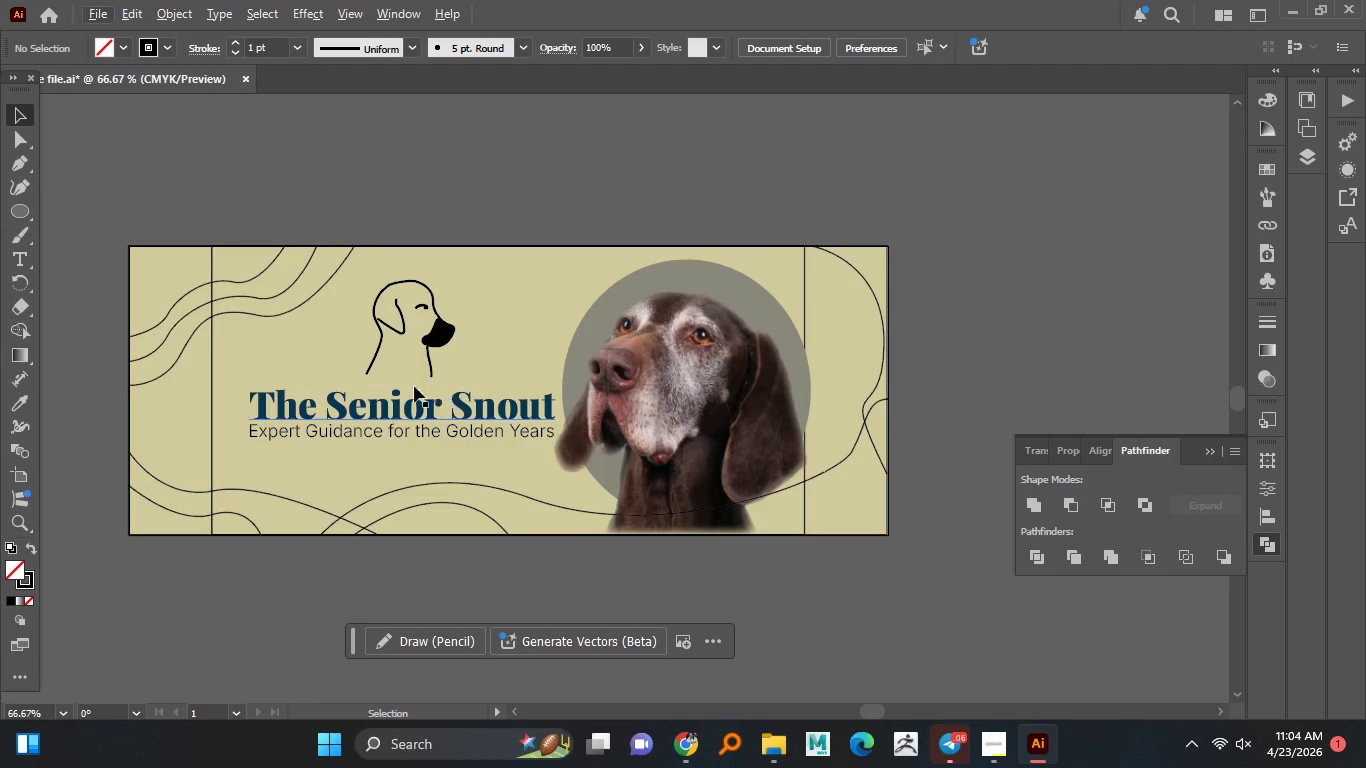 
left_click([212, 369])
 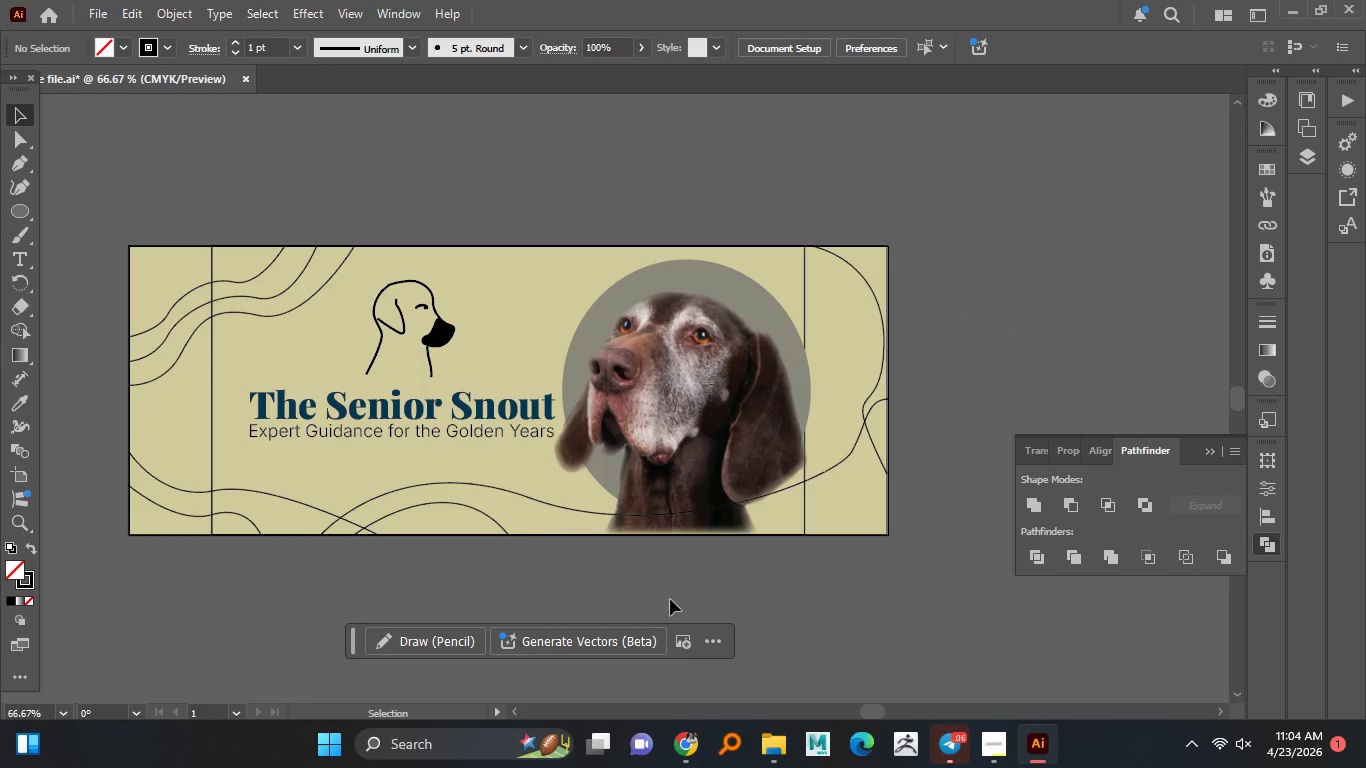 
left_click([999, 757])